 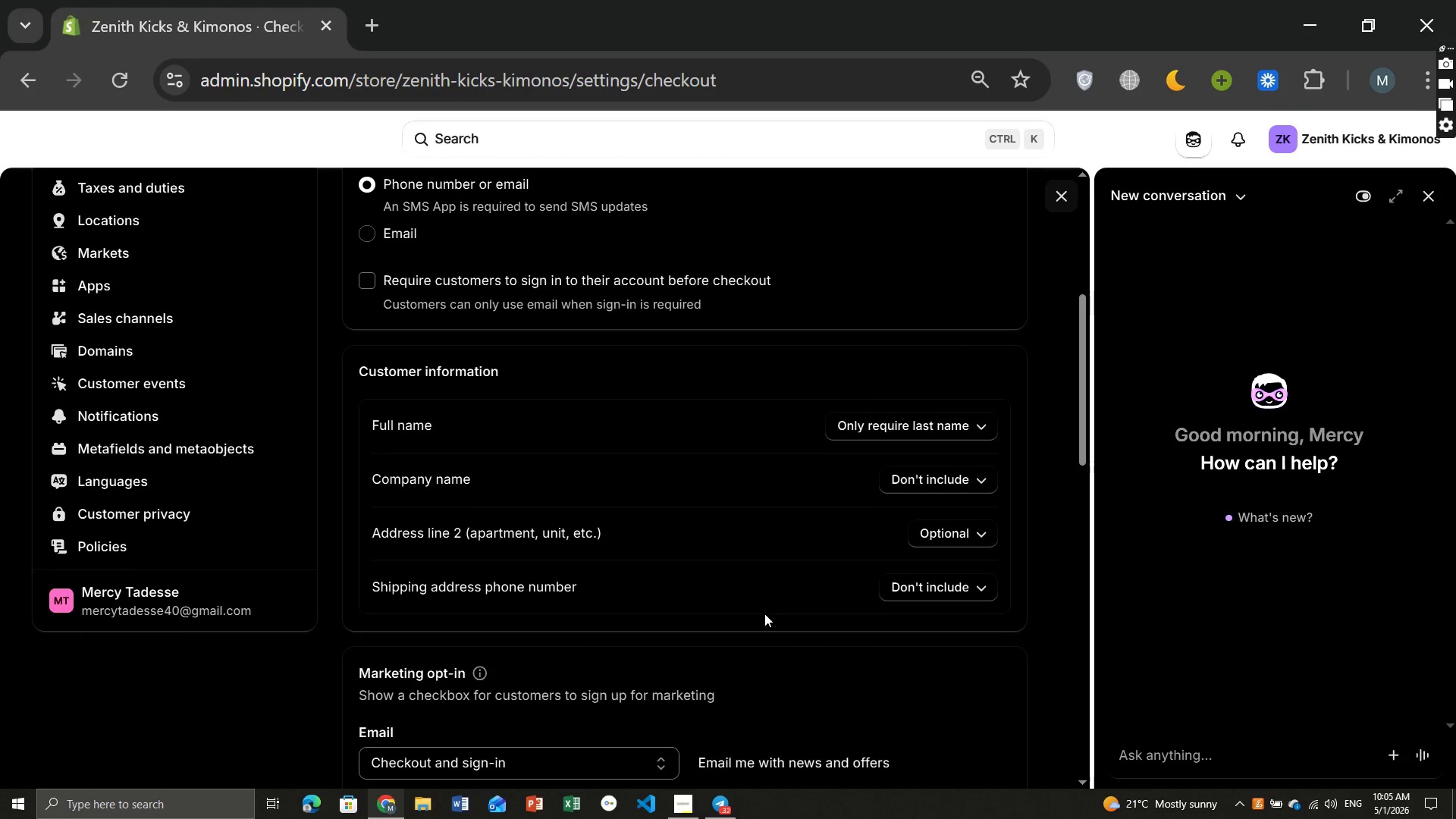 
mouse_move([1056, 616])
 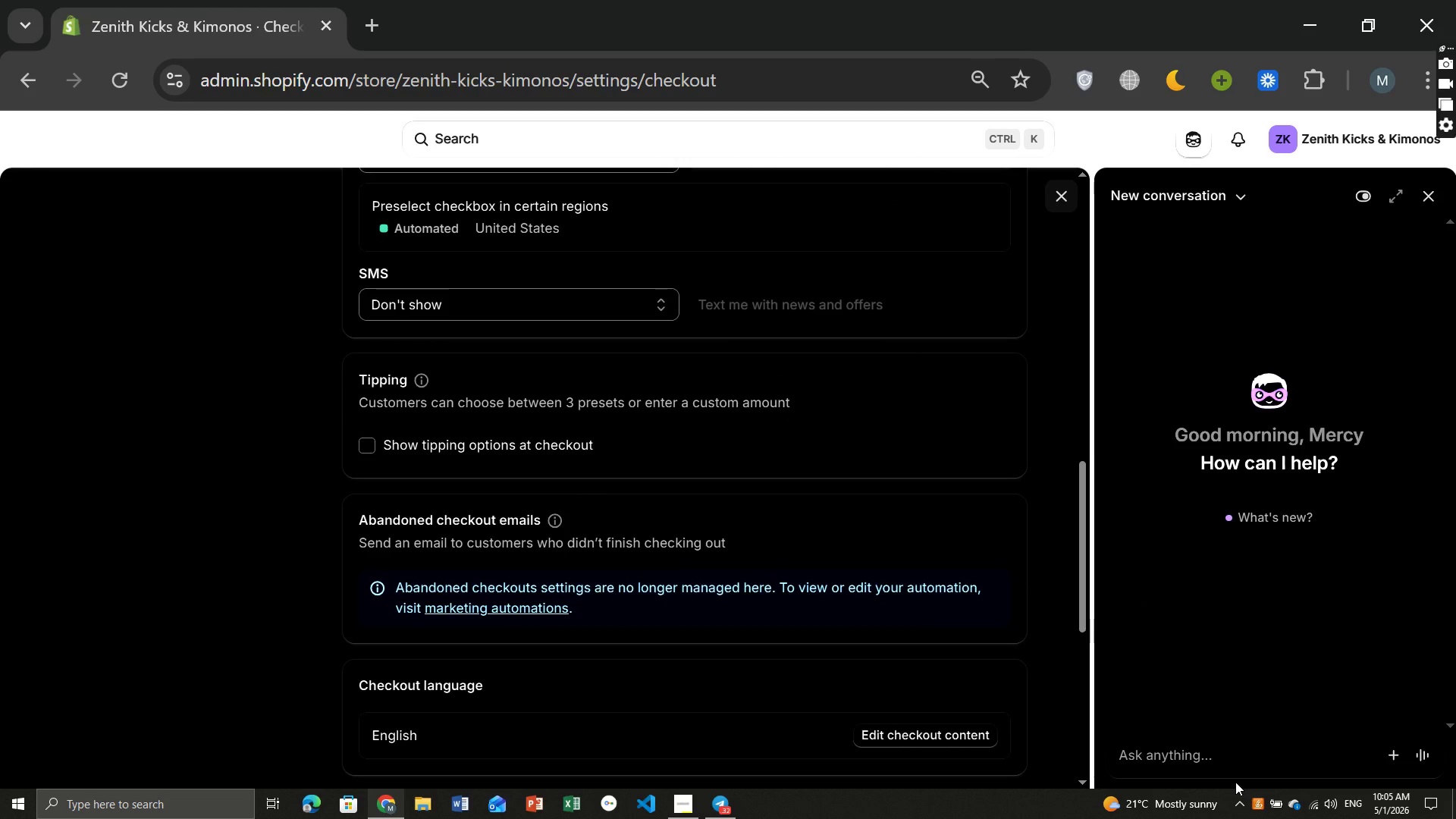 
left_click([1217, 774])
 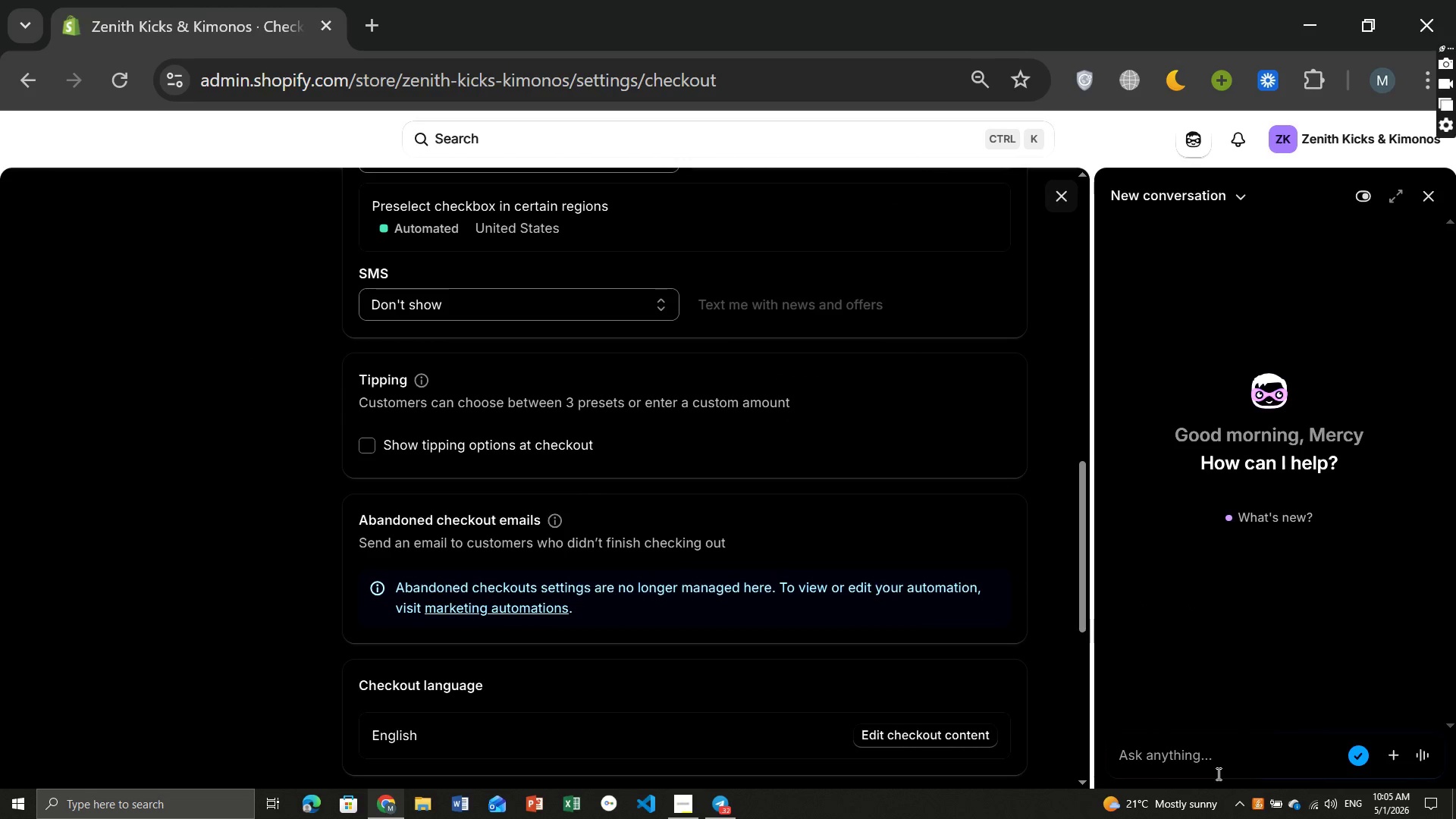 
type(where can I find accounntes are a)
key(Backspace)
type(optional)
 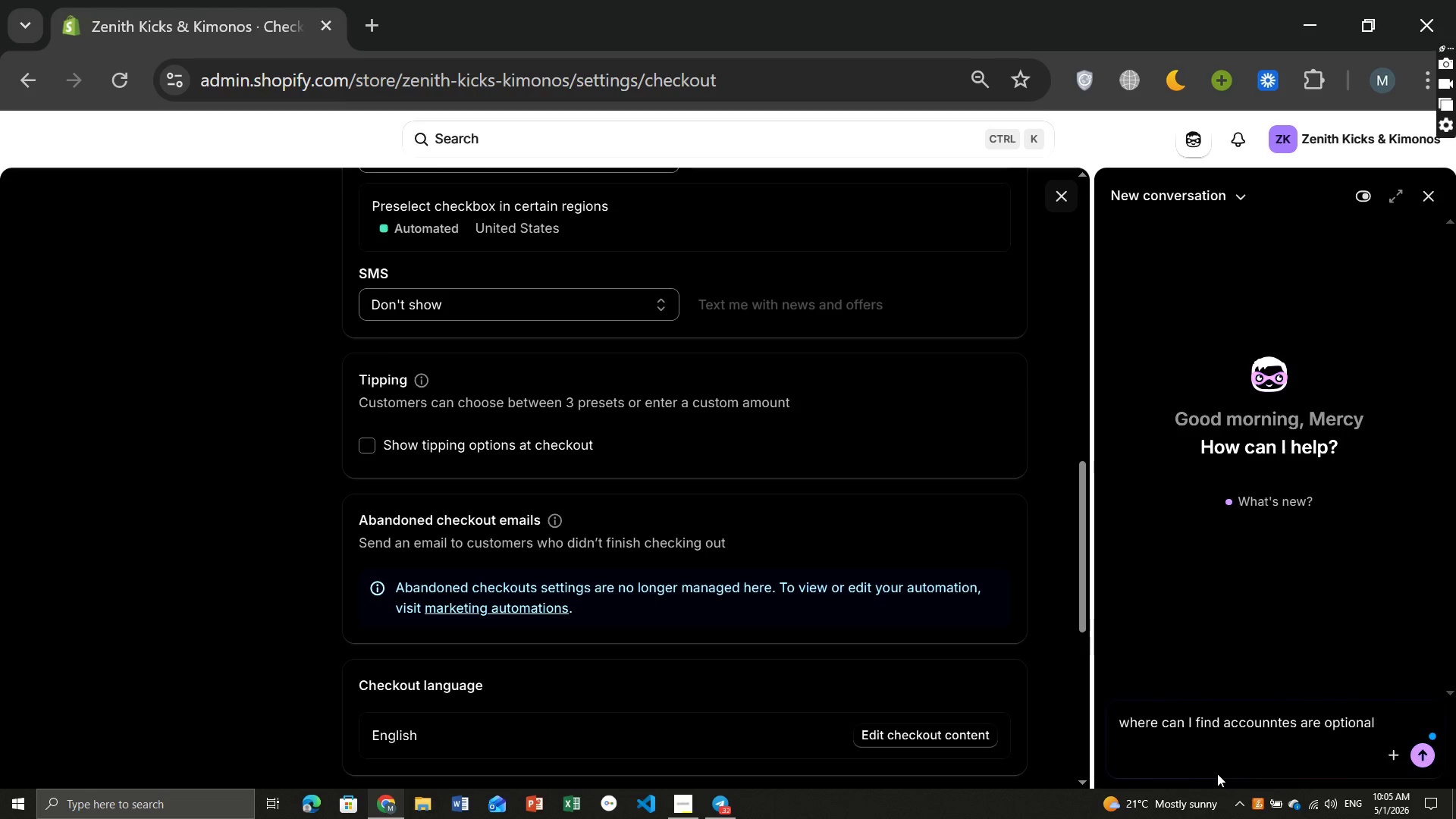 
key(Enter)
 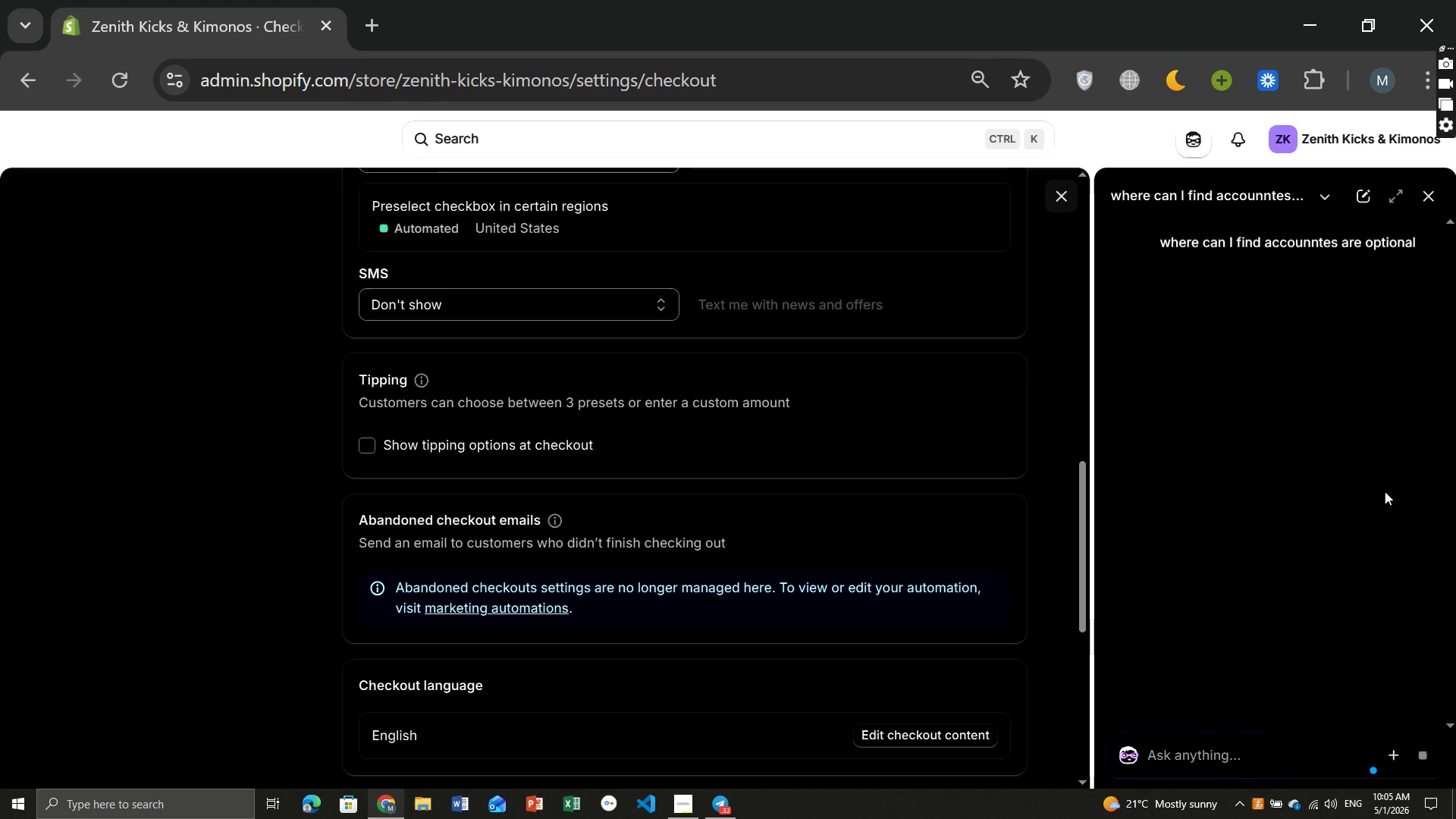 
mouse_move([1312, 419])
 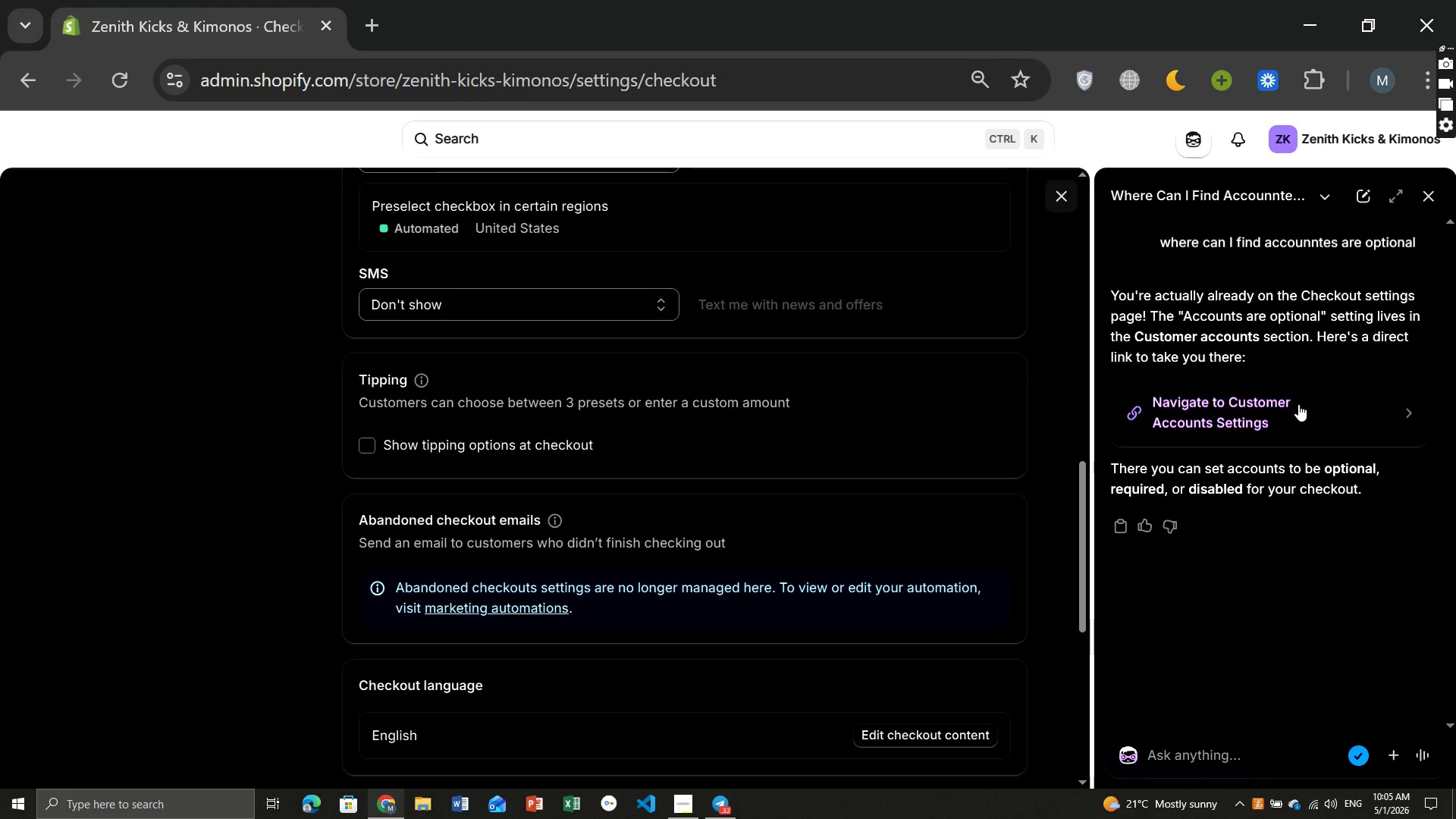 
left_click([1298, 404])
 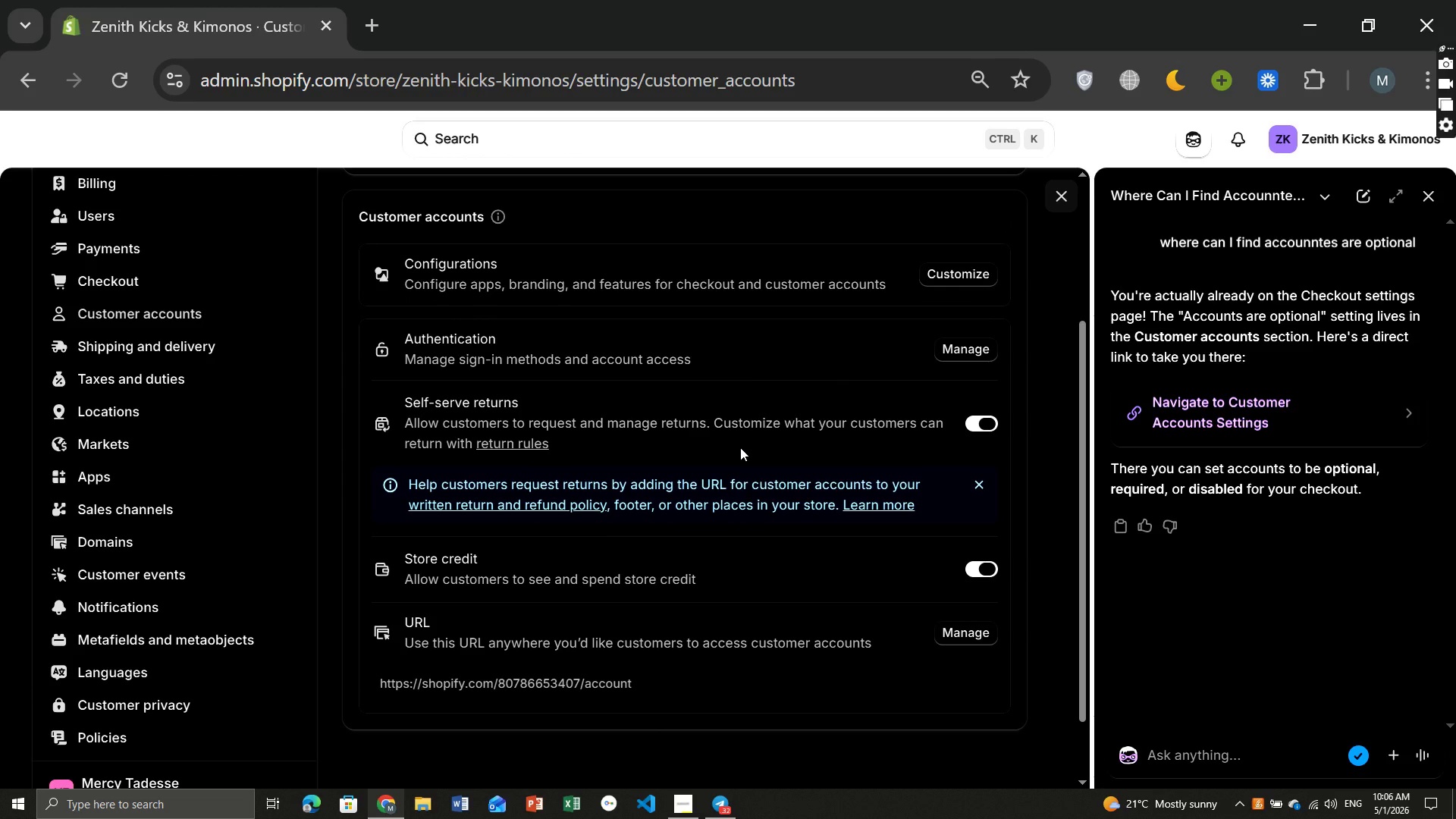 
wait(21.22)
 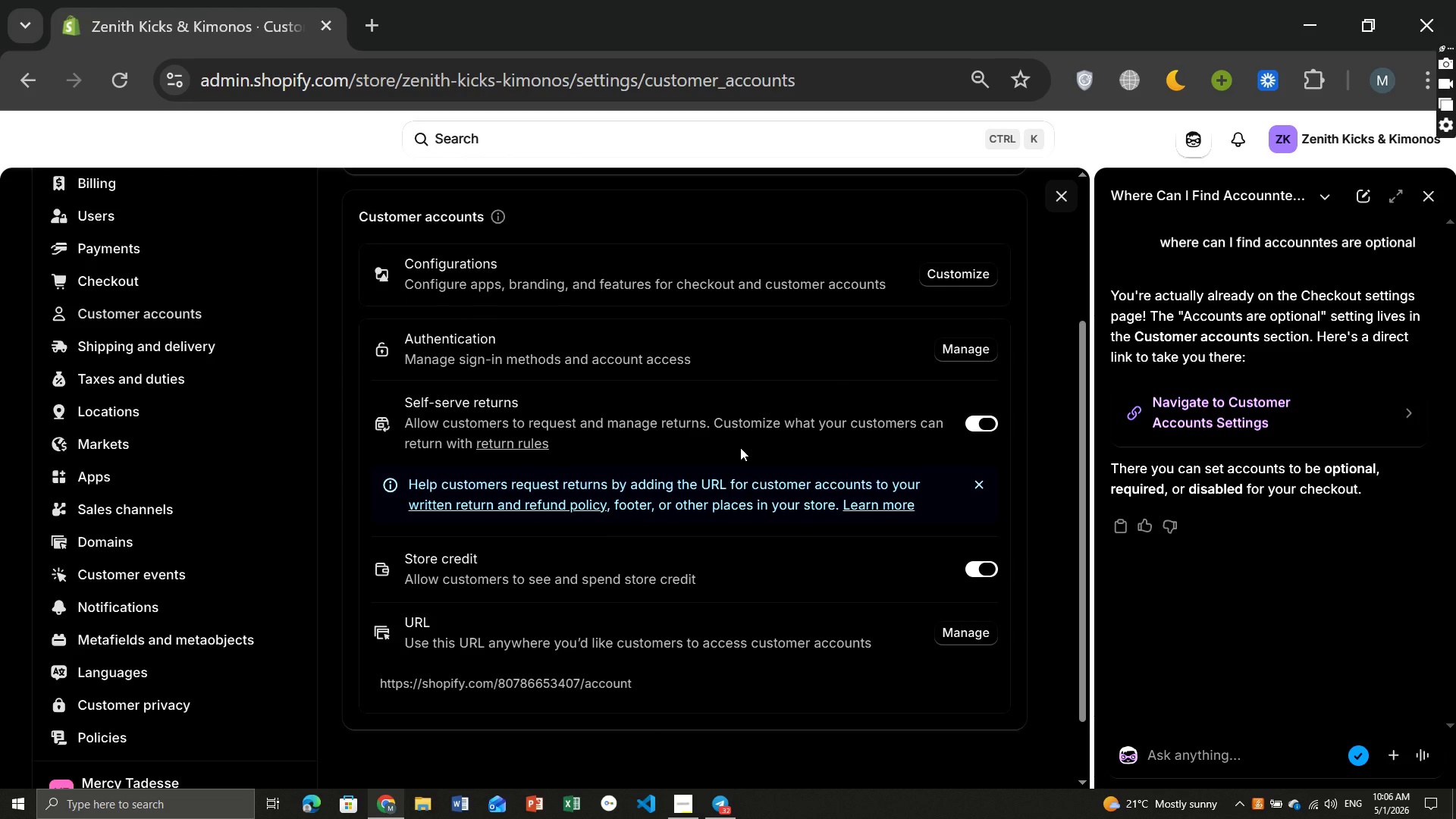 
left_click([662, 469])
 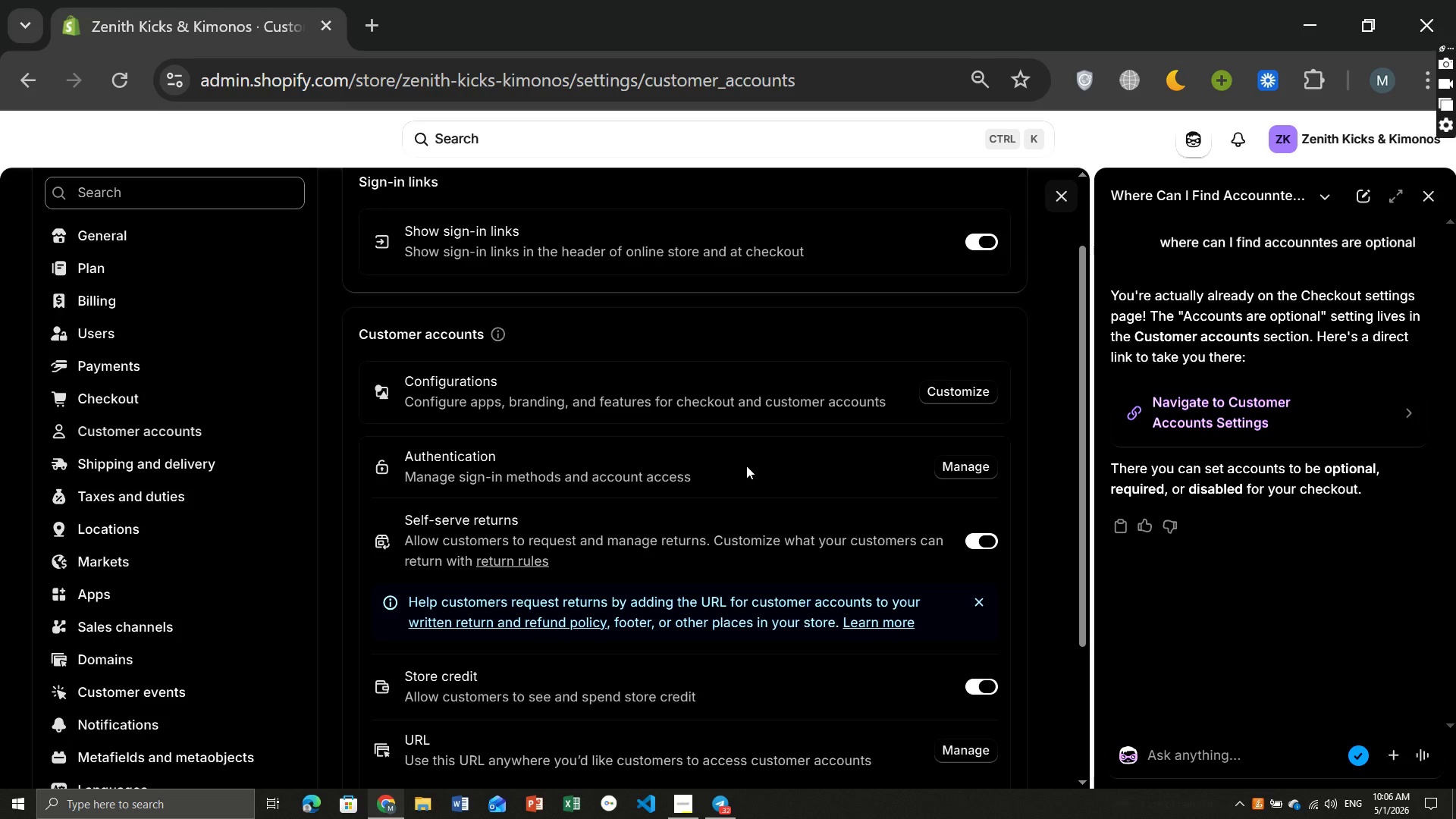 
wait(6.67)
 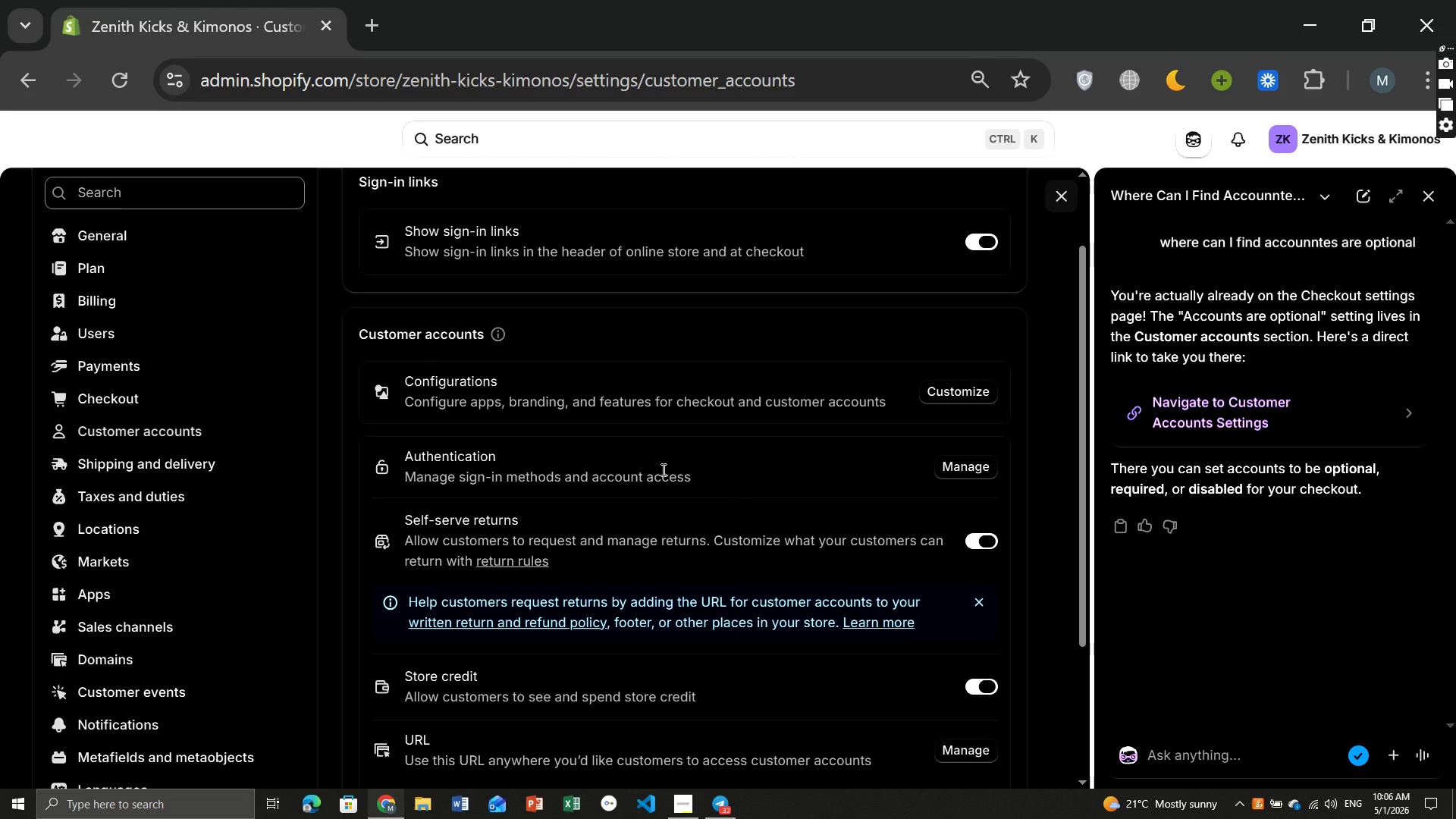 
left_click([1186, 749])
 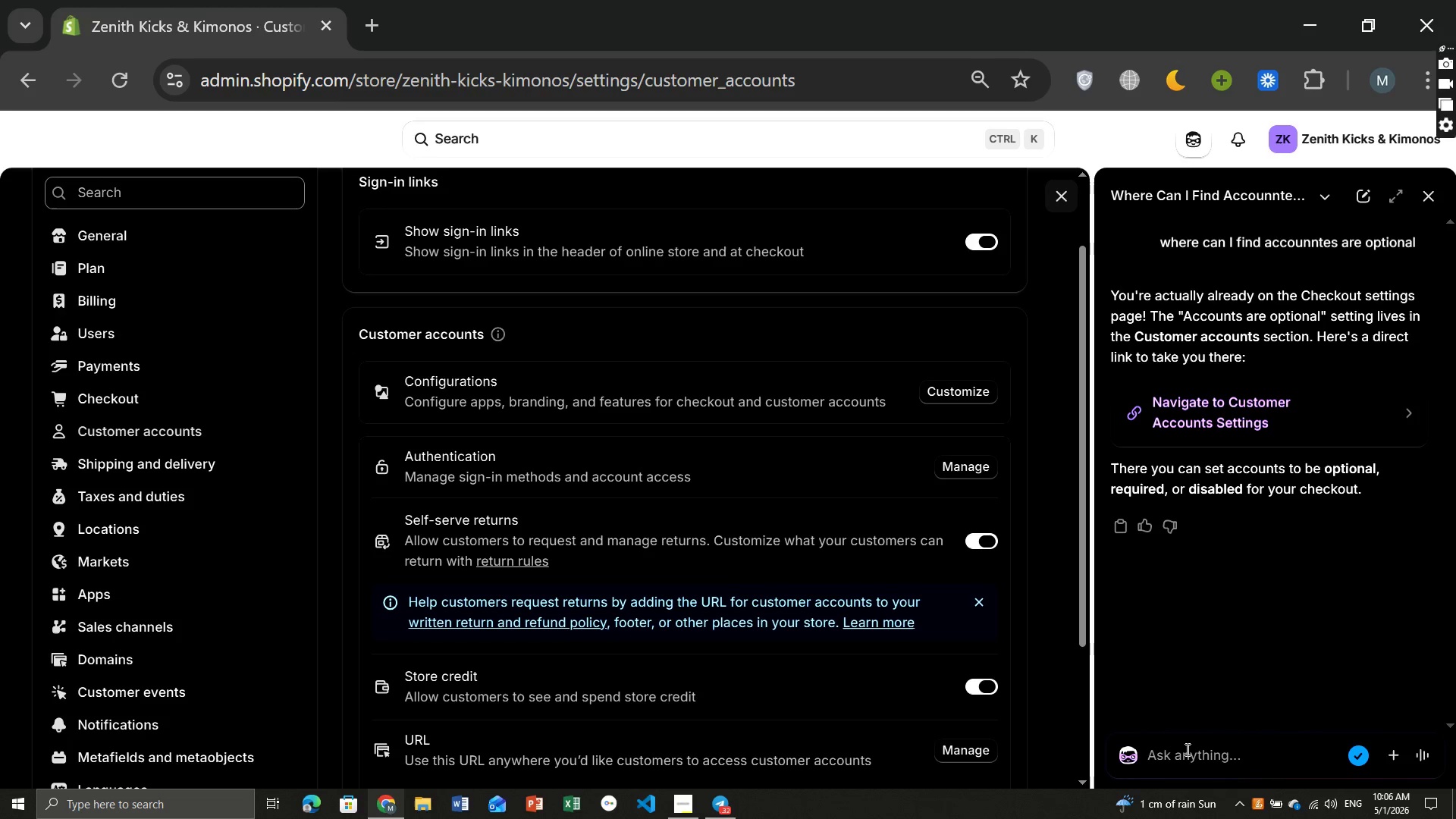 
type(then what)
 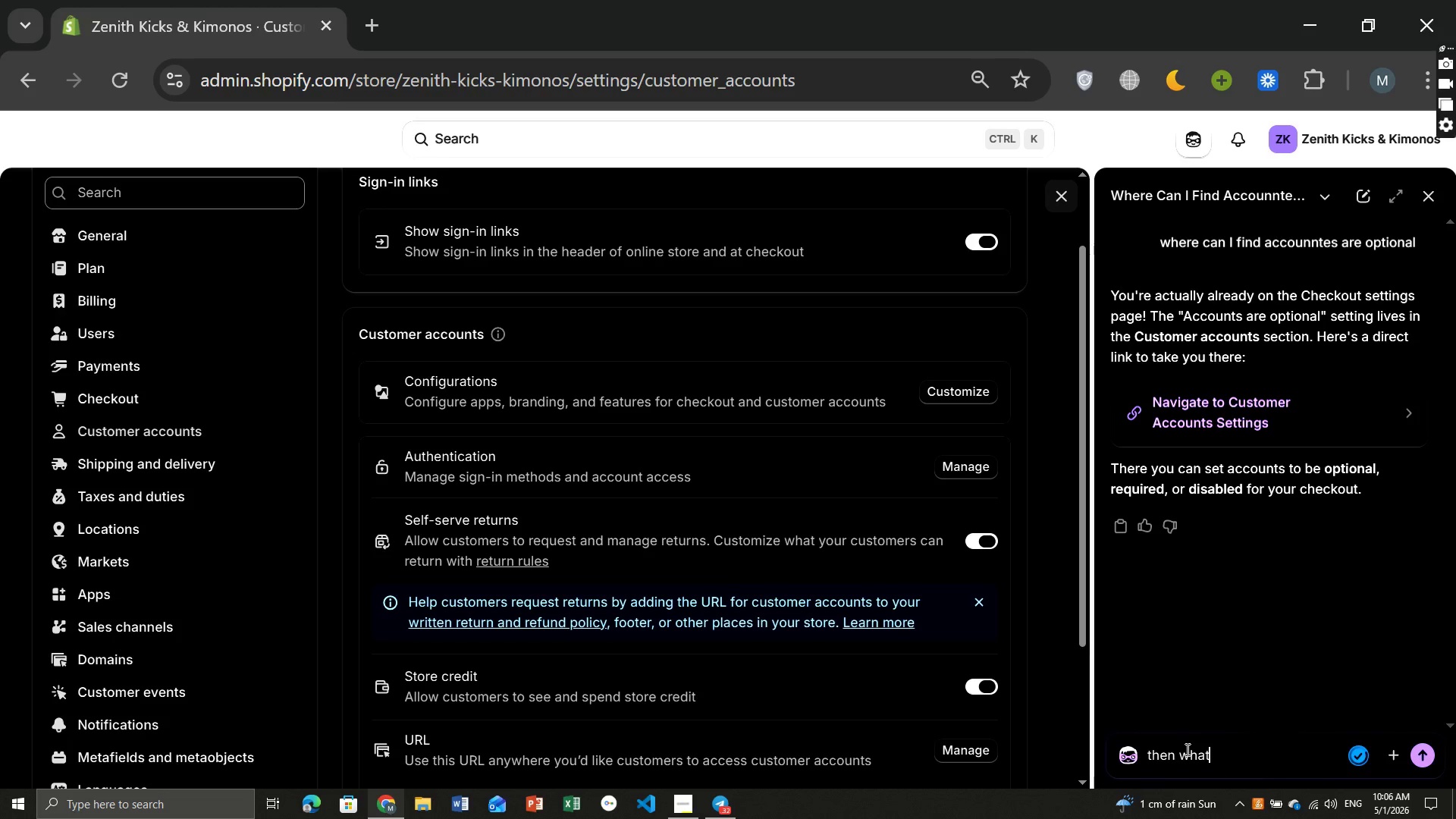 
key(Enter)
 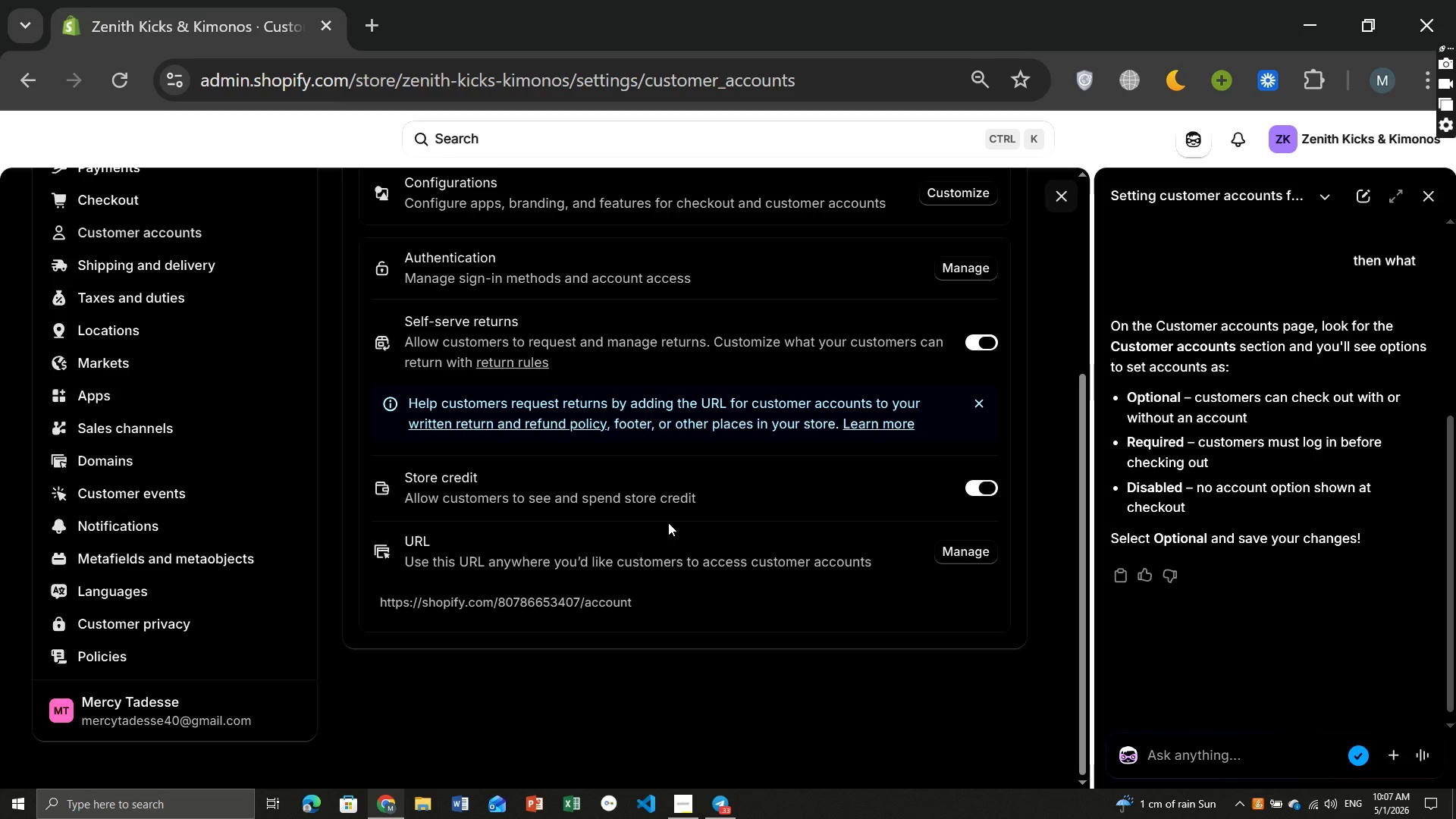 
wait(40.3)
 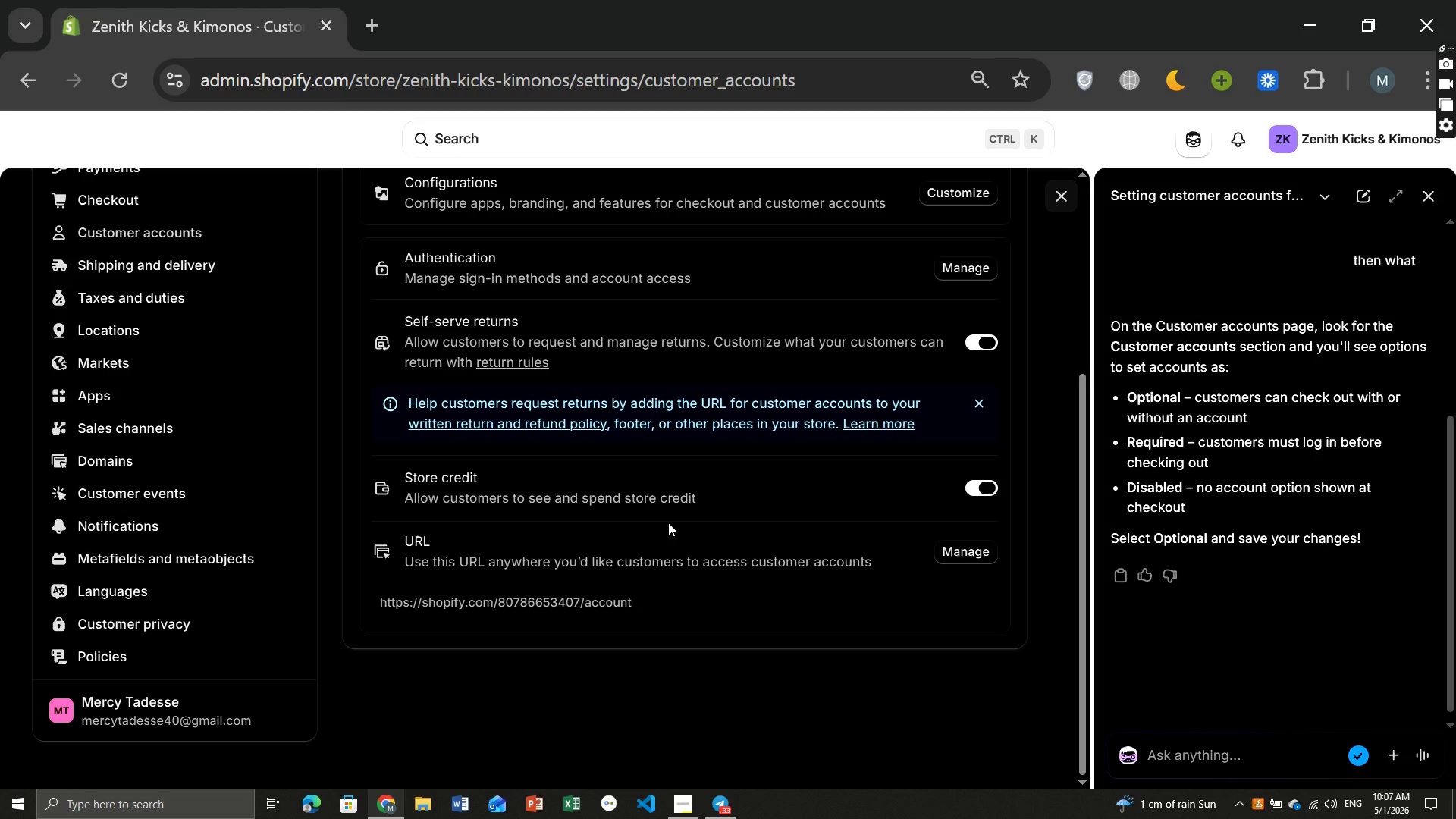 
mouse_move([477, 450])
 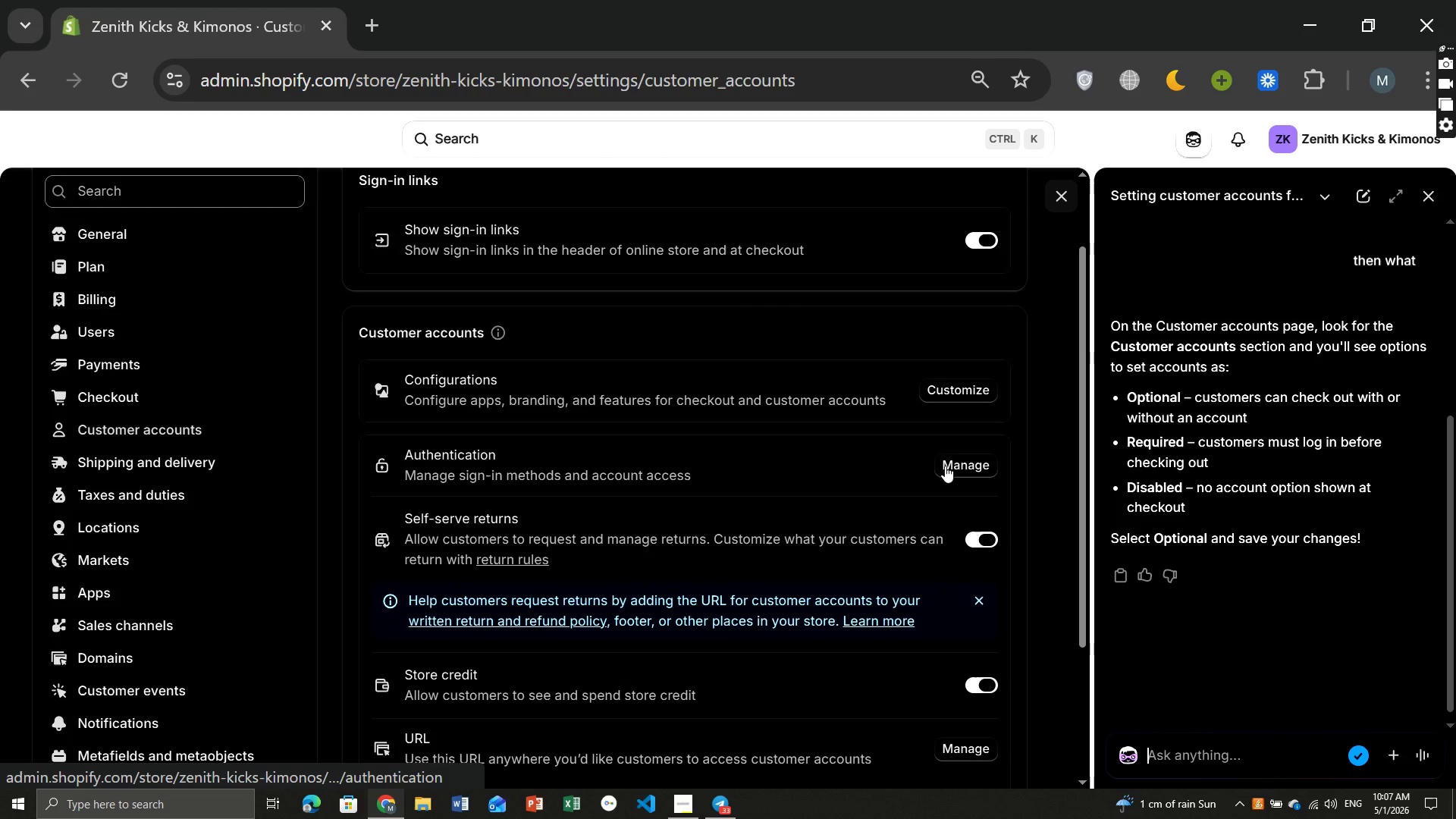 
left_click([946, 466])
 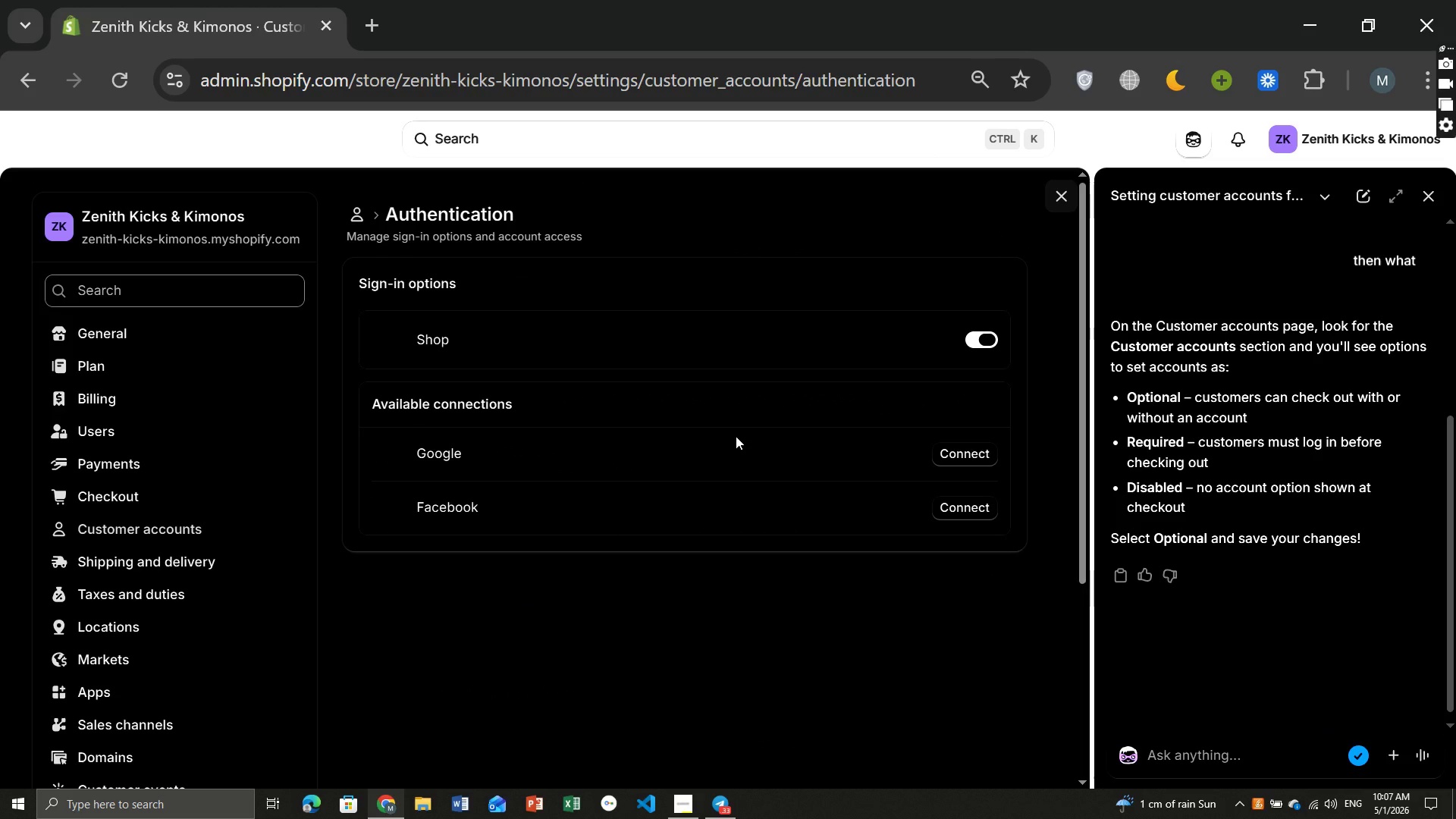 
wait(8.77)
 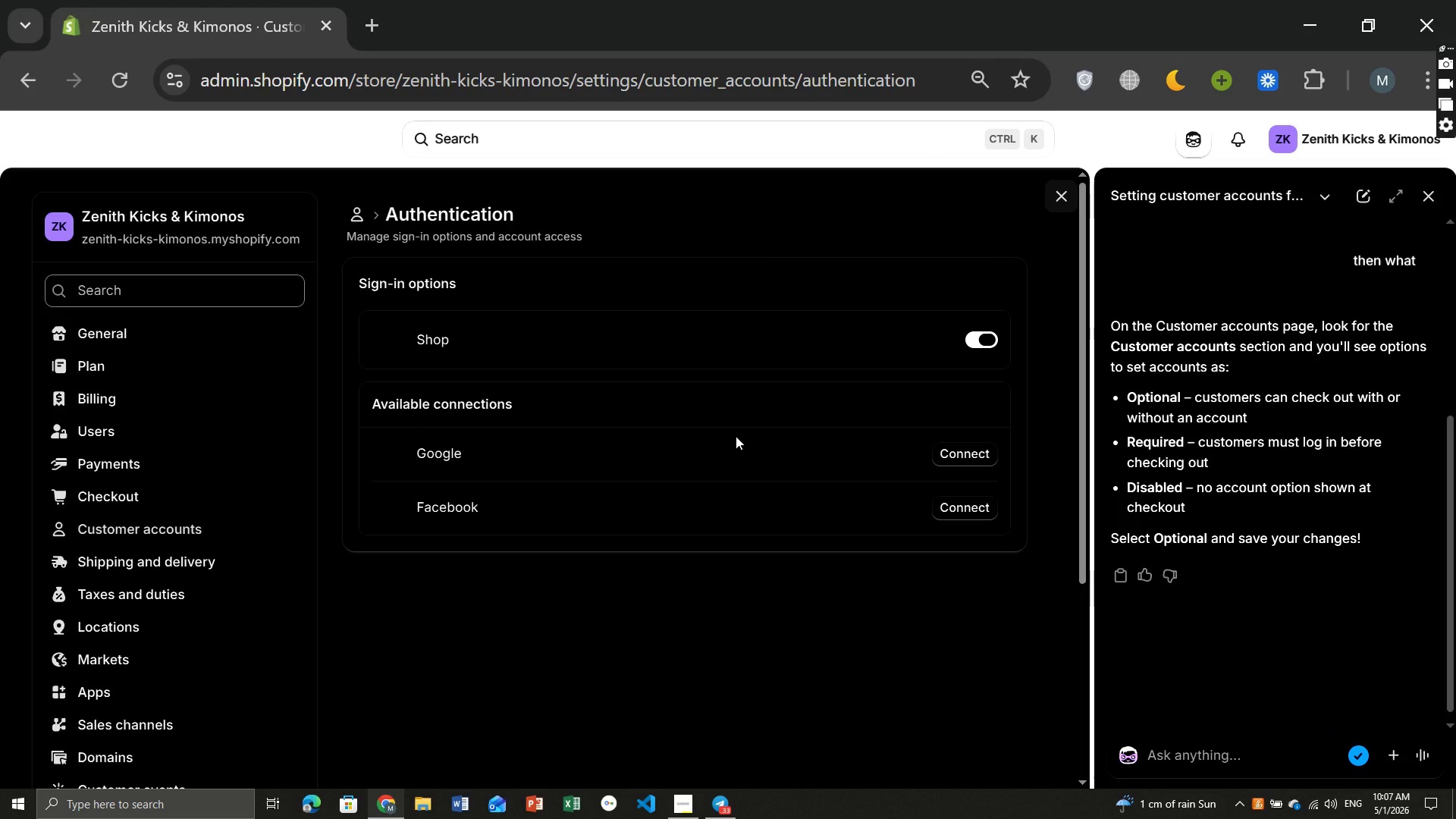 
left_click([362, 214])
 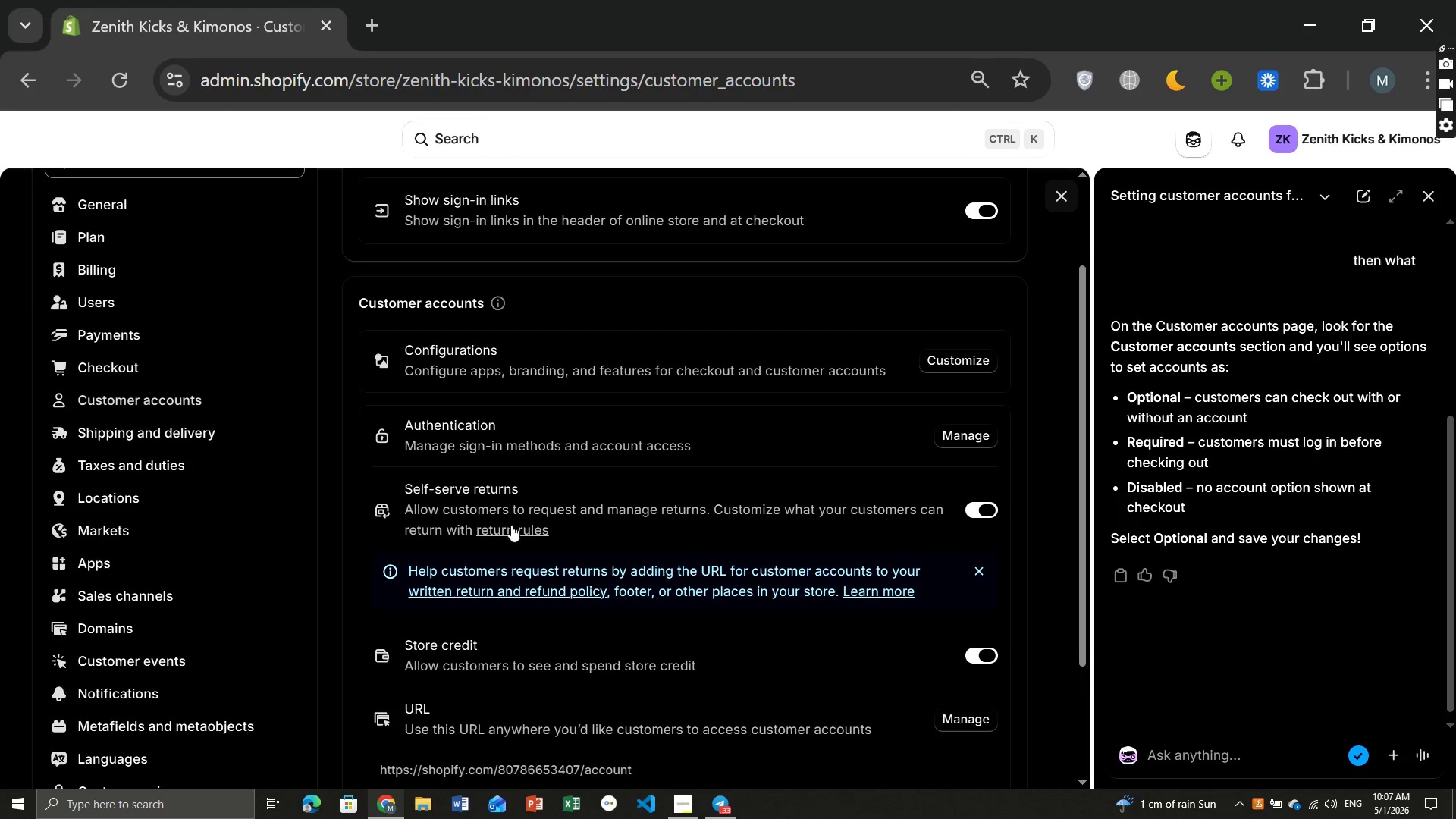 
wait(10.18)
 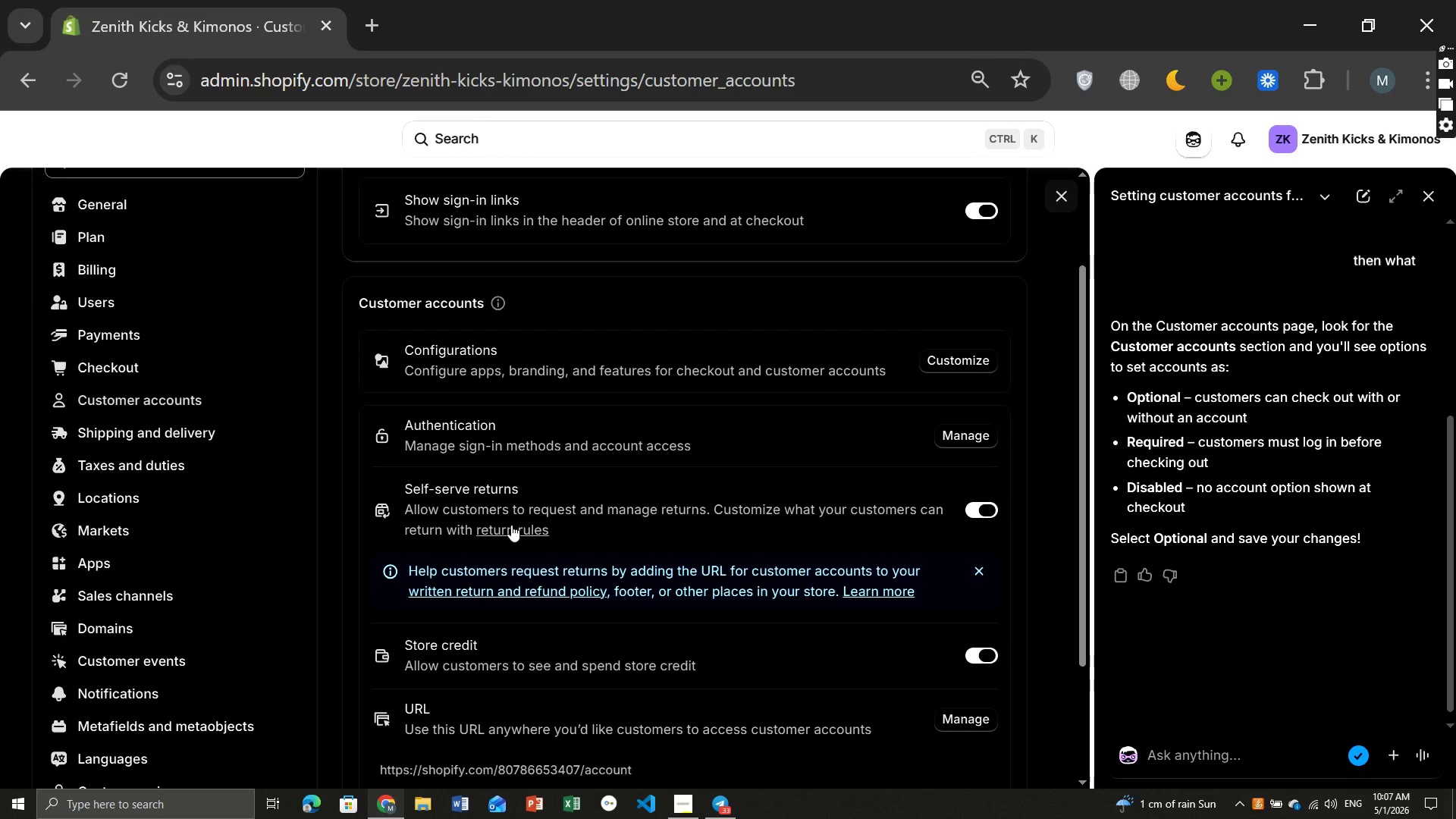 
mouse_move([536, 472])
 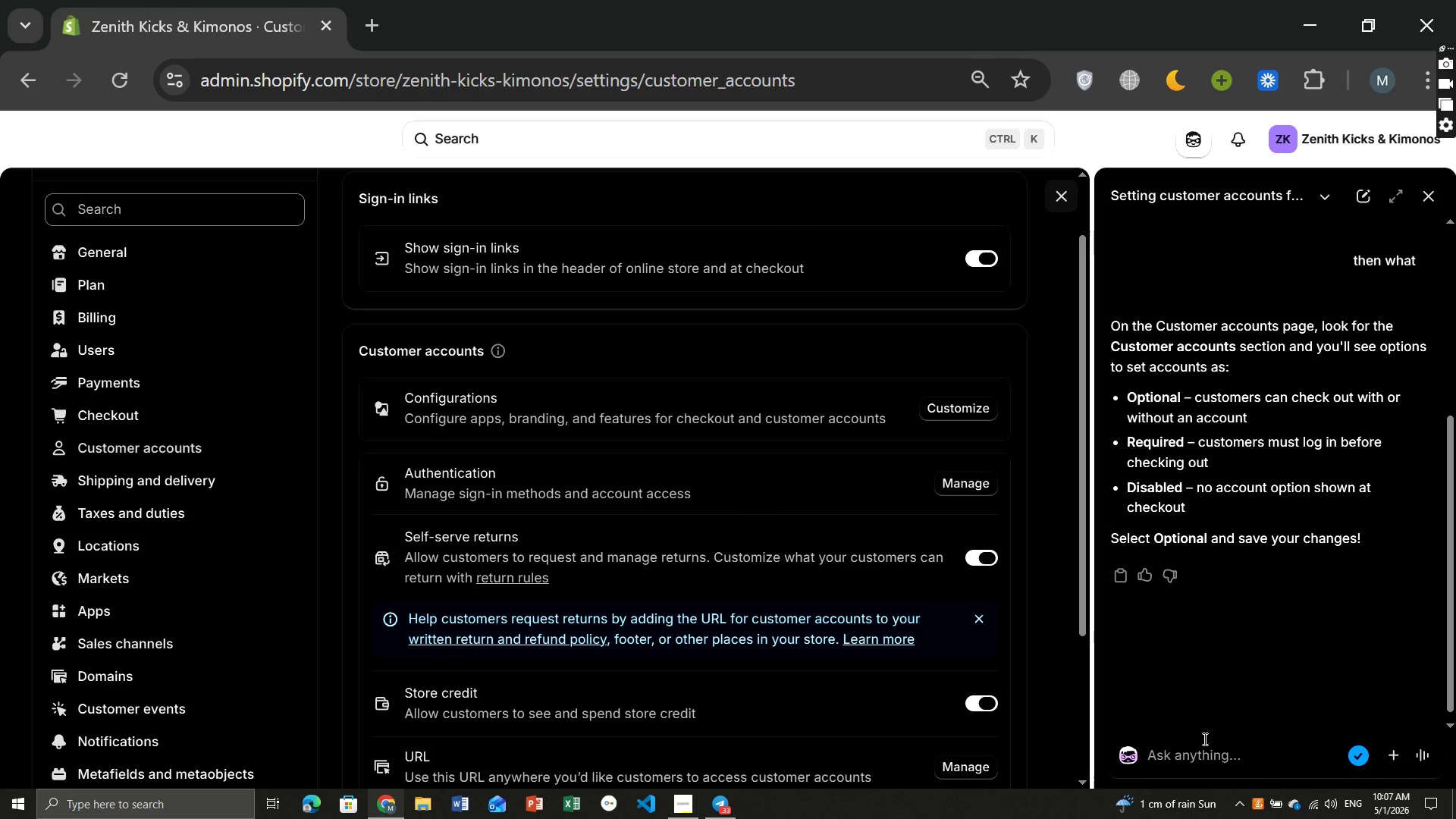 
left_click([1201, 744])
 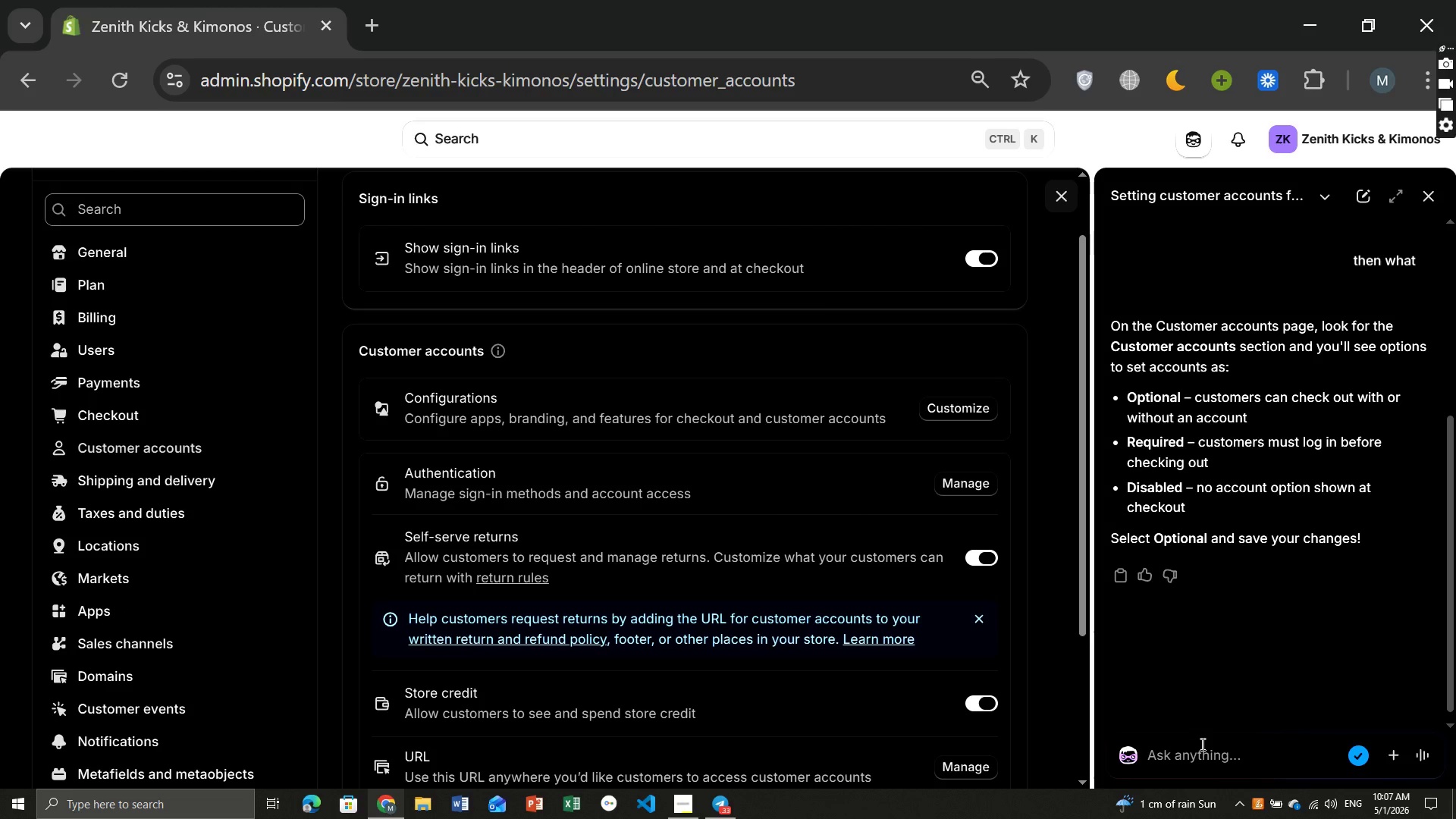 
type(I am not seeing thos options)
 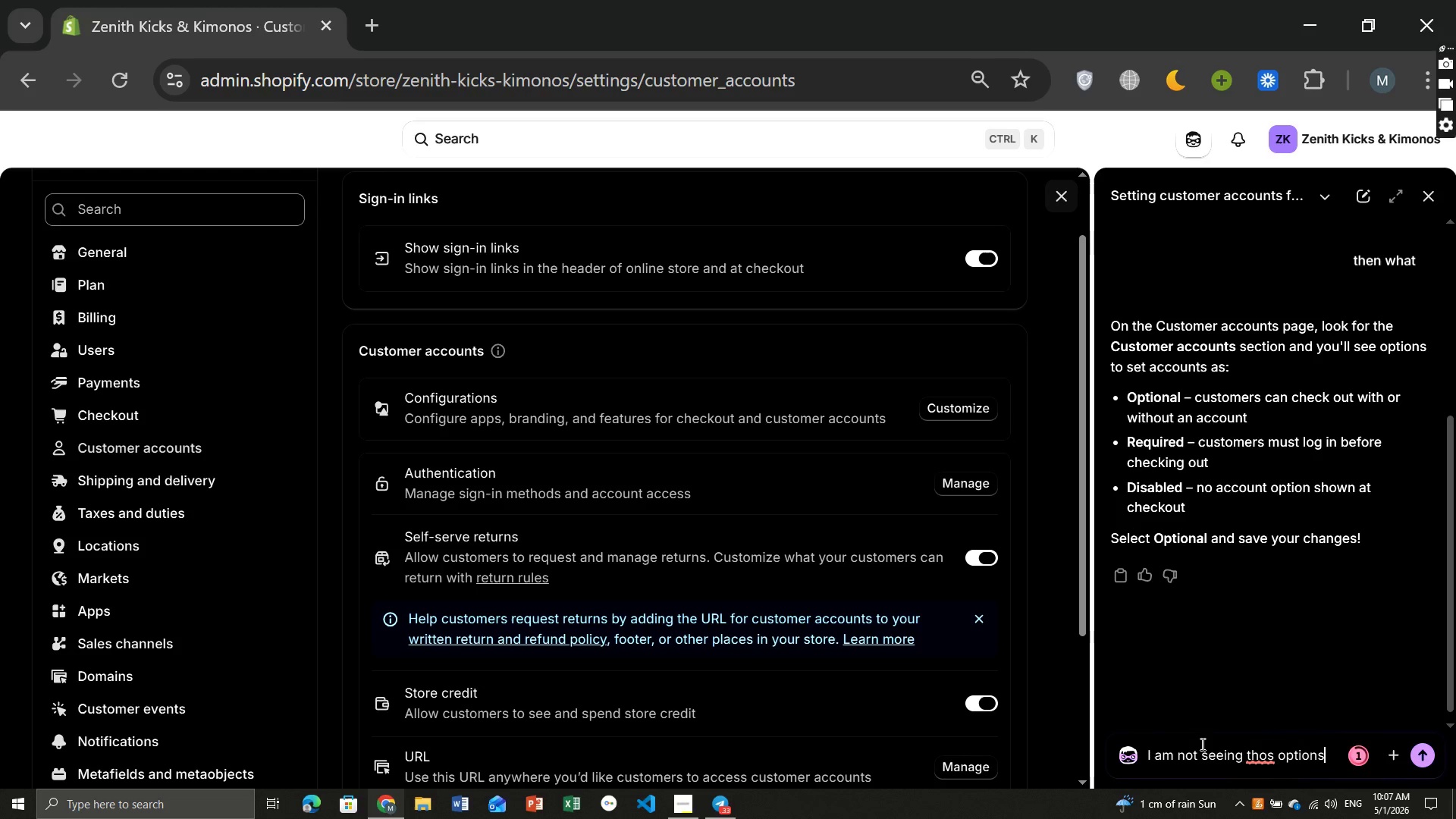 
key(Enter)
 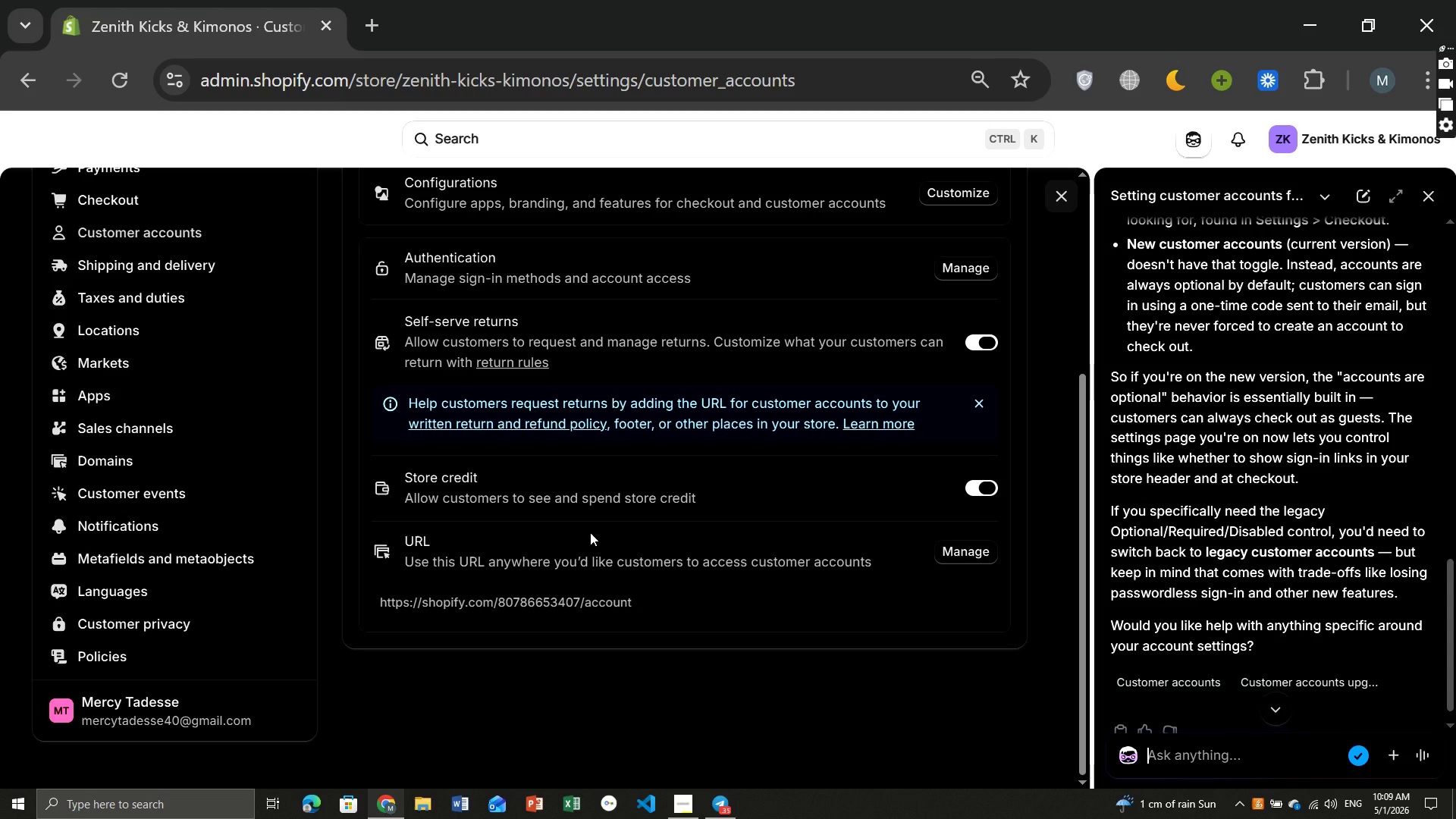 
wait(118.83)
 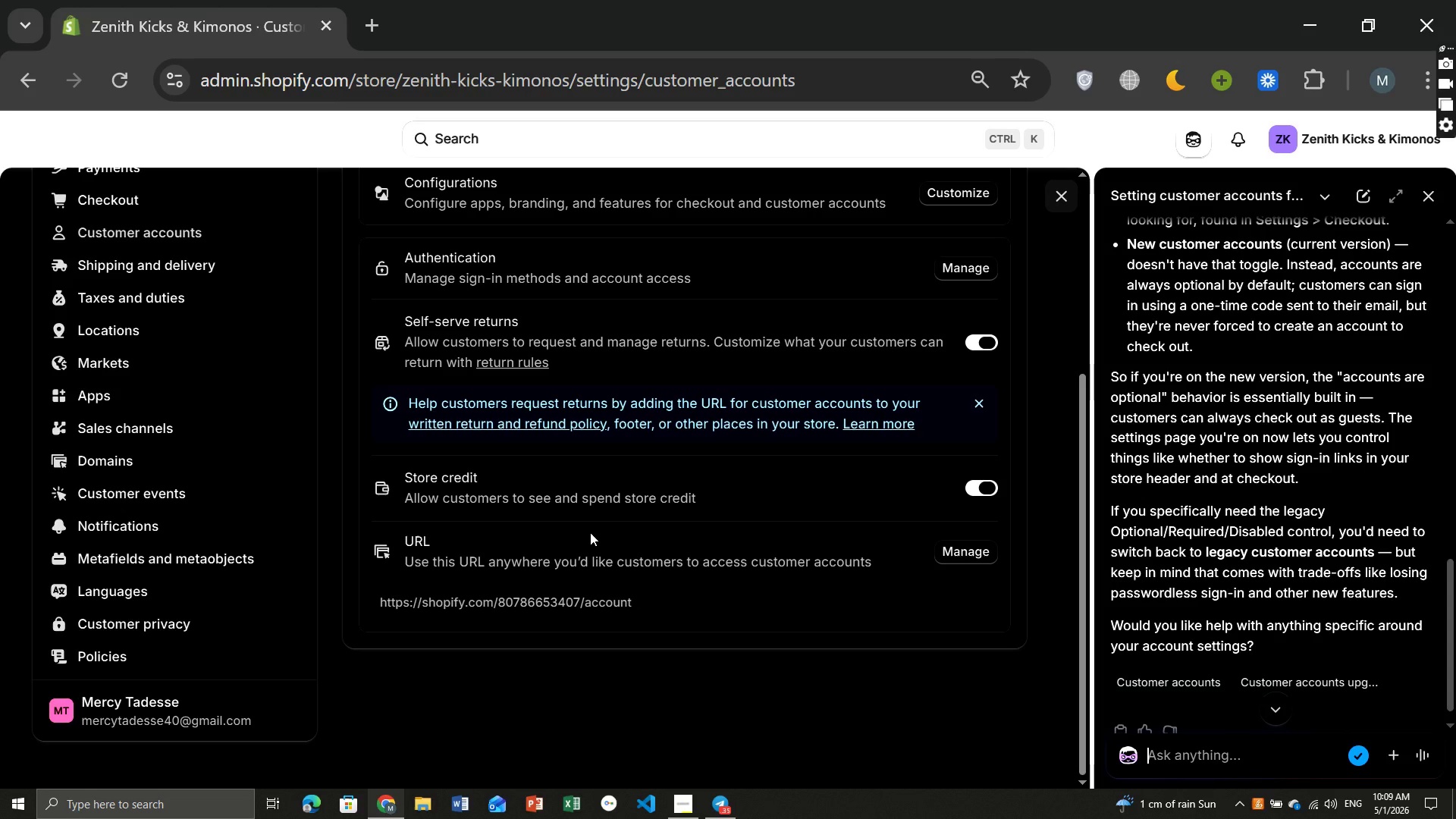 
left_click([686, 800])